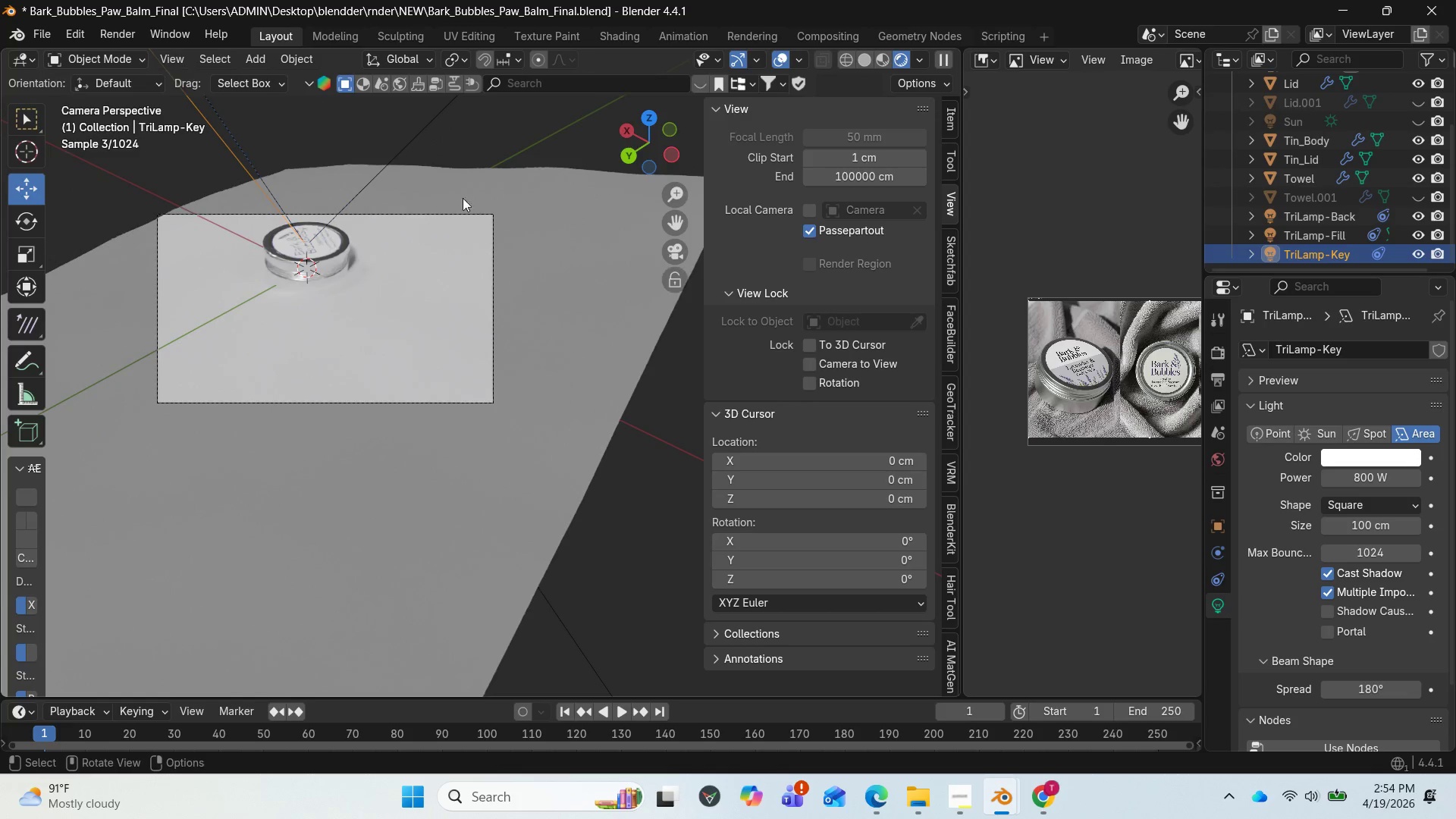 
left_click([385, 170])
 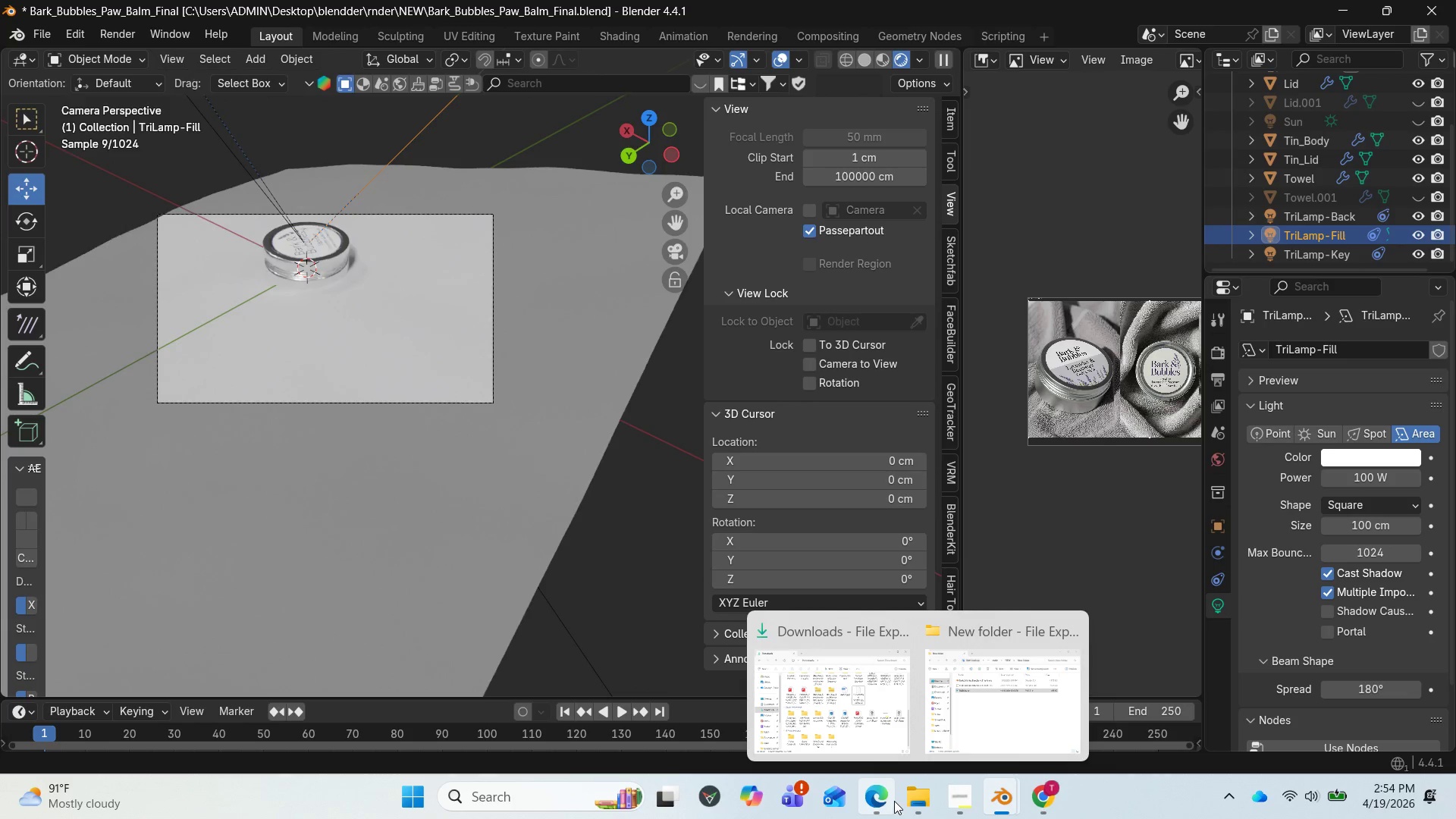 
left_click([875, 727])
 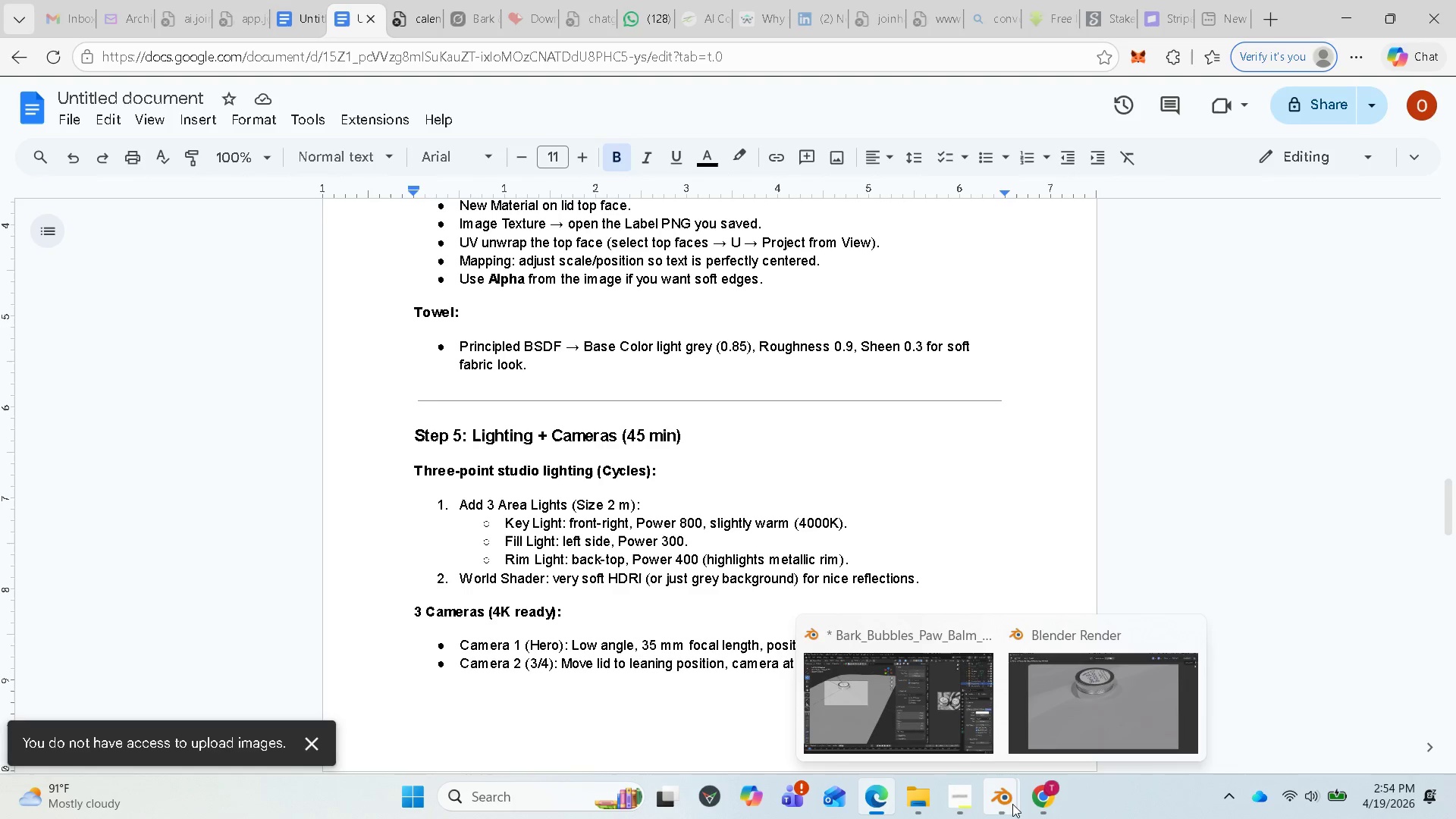 
wait(7.12)
 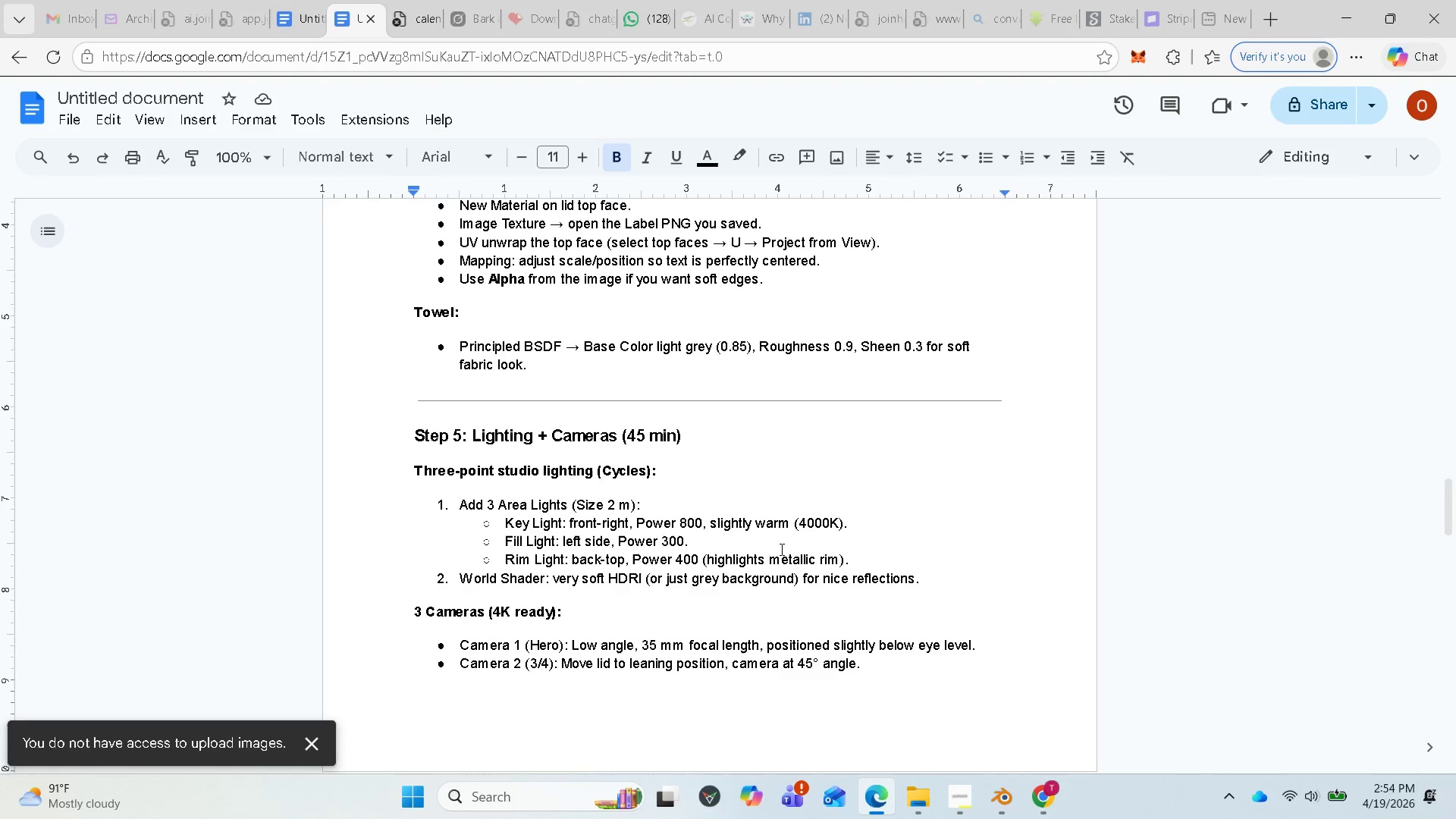 
left_click([974, 708])